 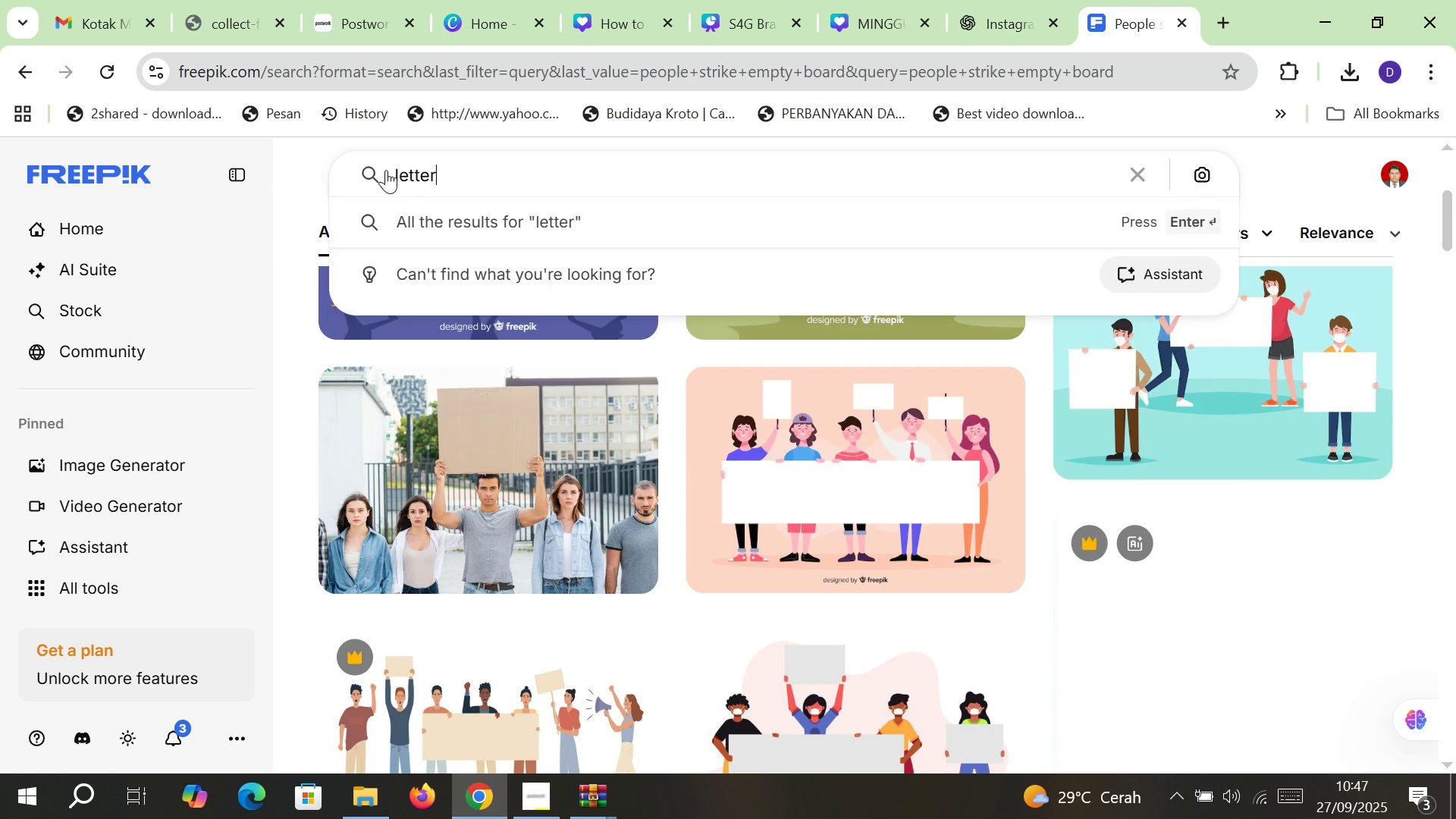 
key(Enter)
 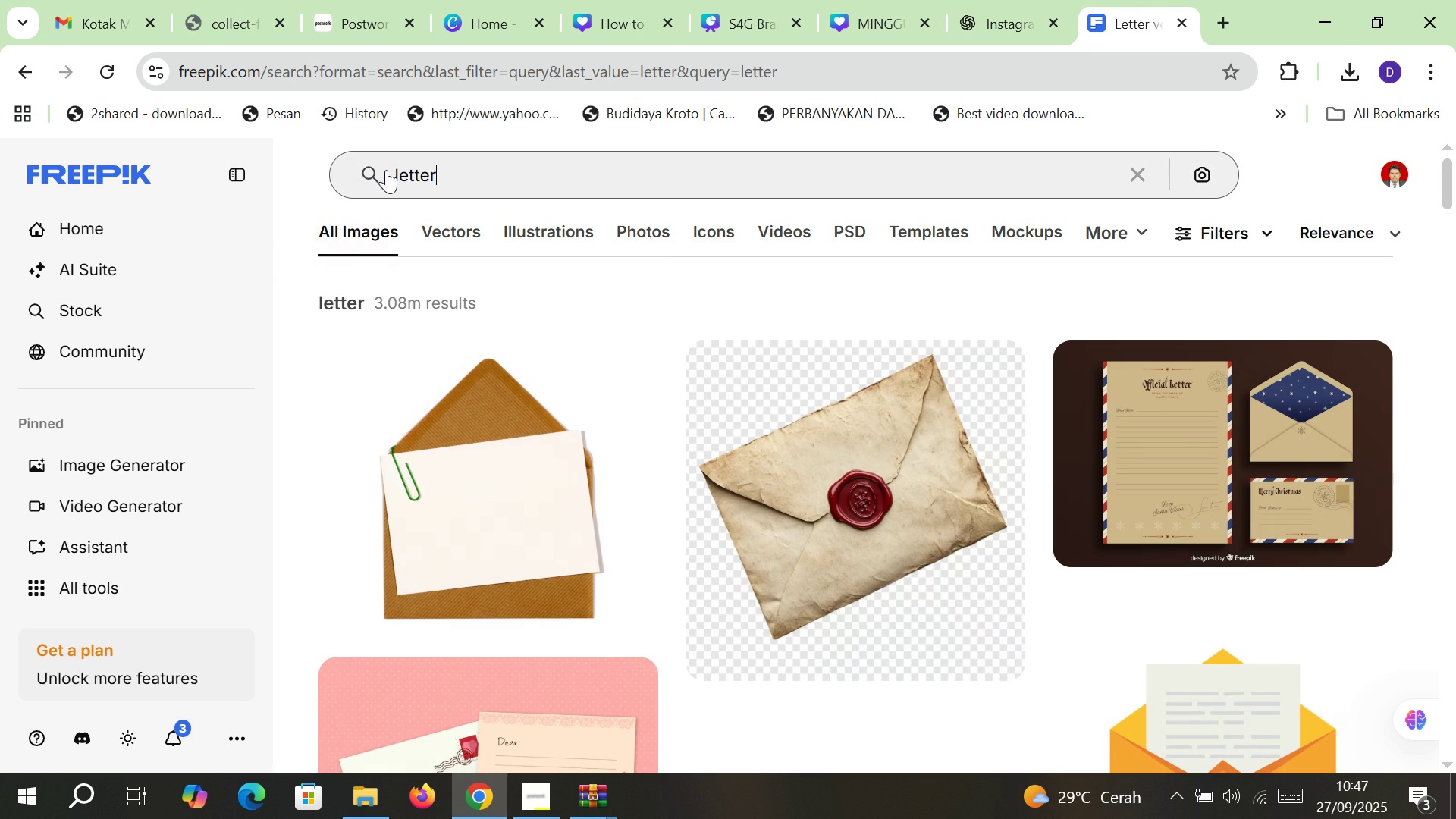 
wait(5.61)
 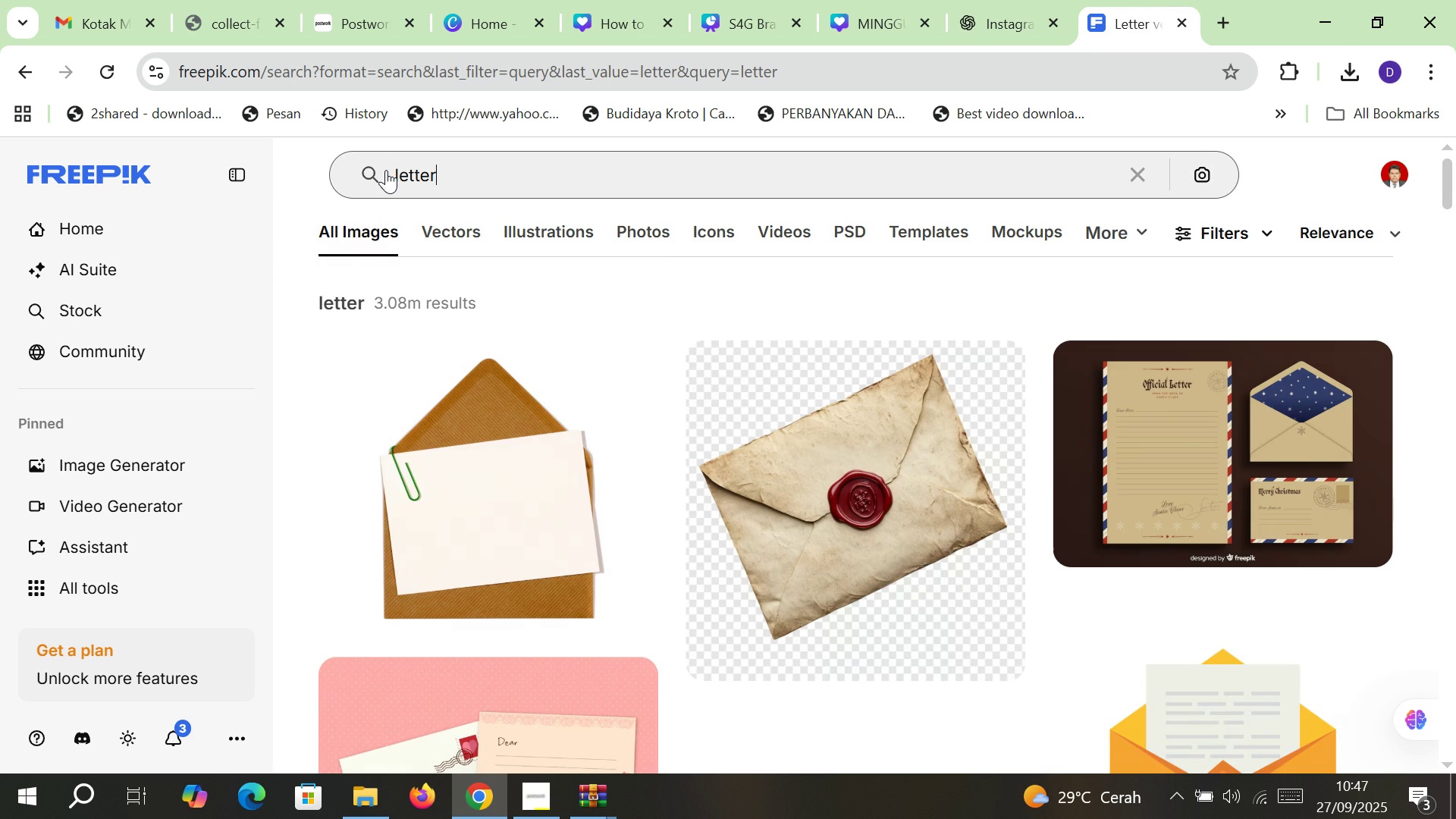 
scroll: coordinate [796, 437], scroll_direction: down, amount: 4.0
 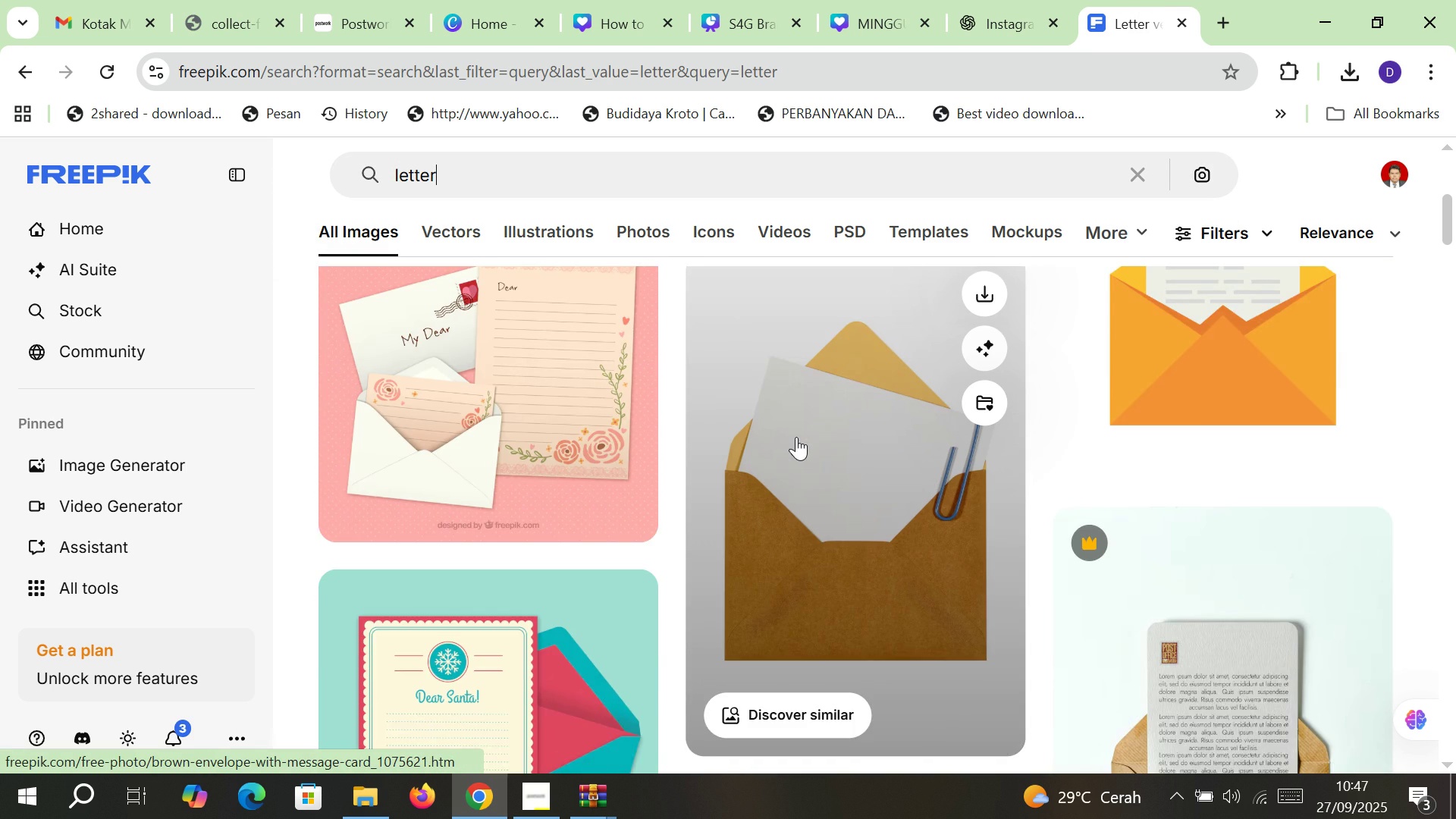 
scroll: coordinate [796, 437], scroll_direction: up, amount: 1.0
 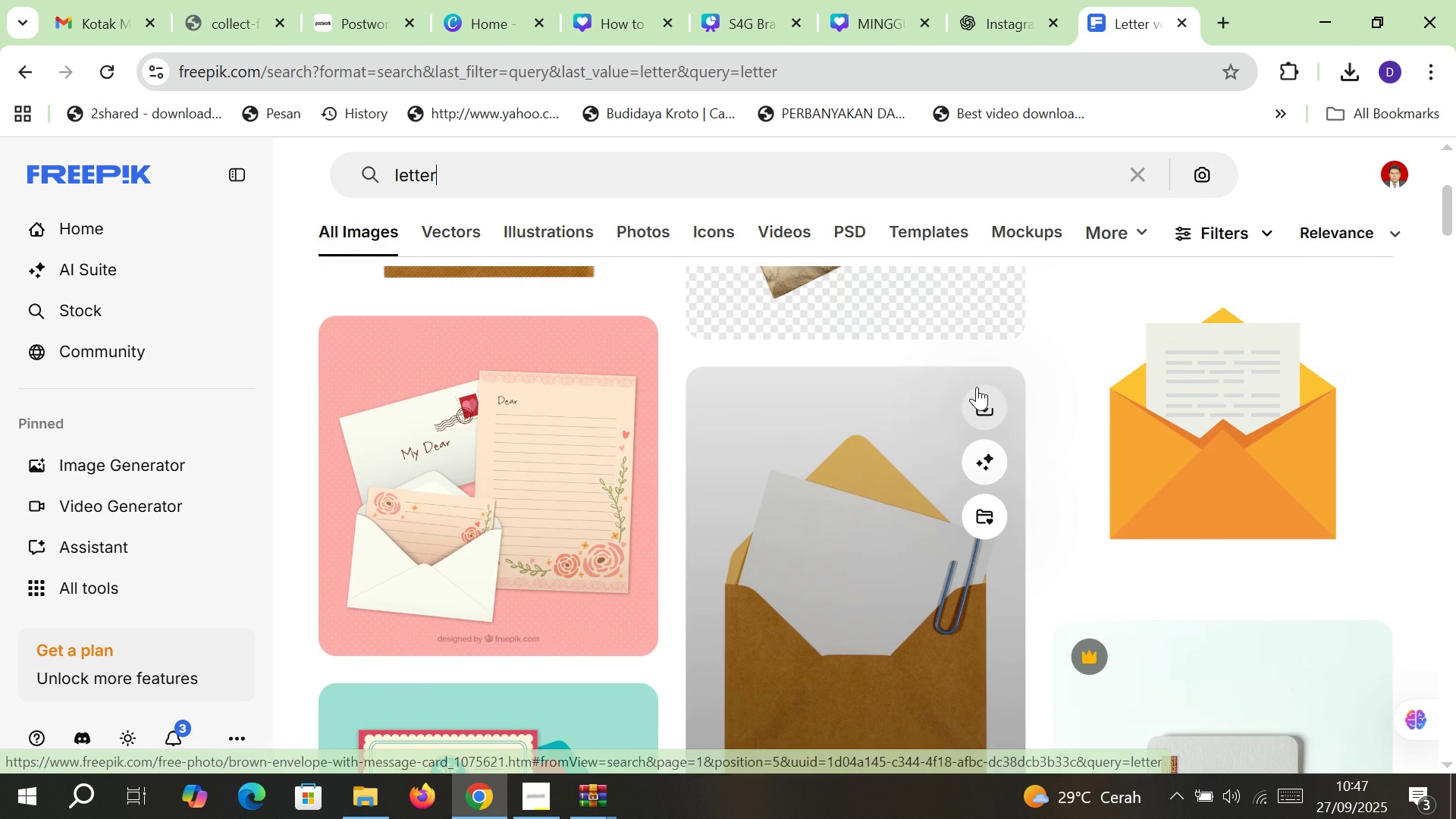 
left_click([977, 388])
 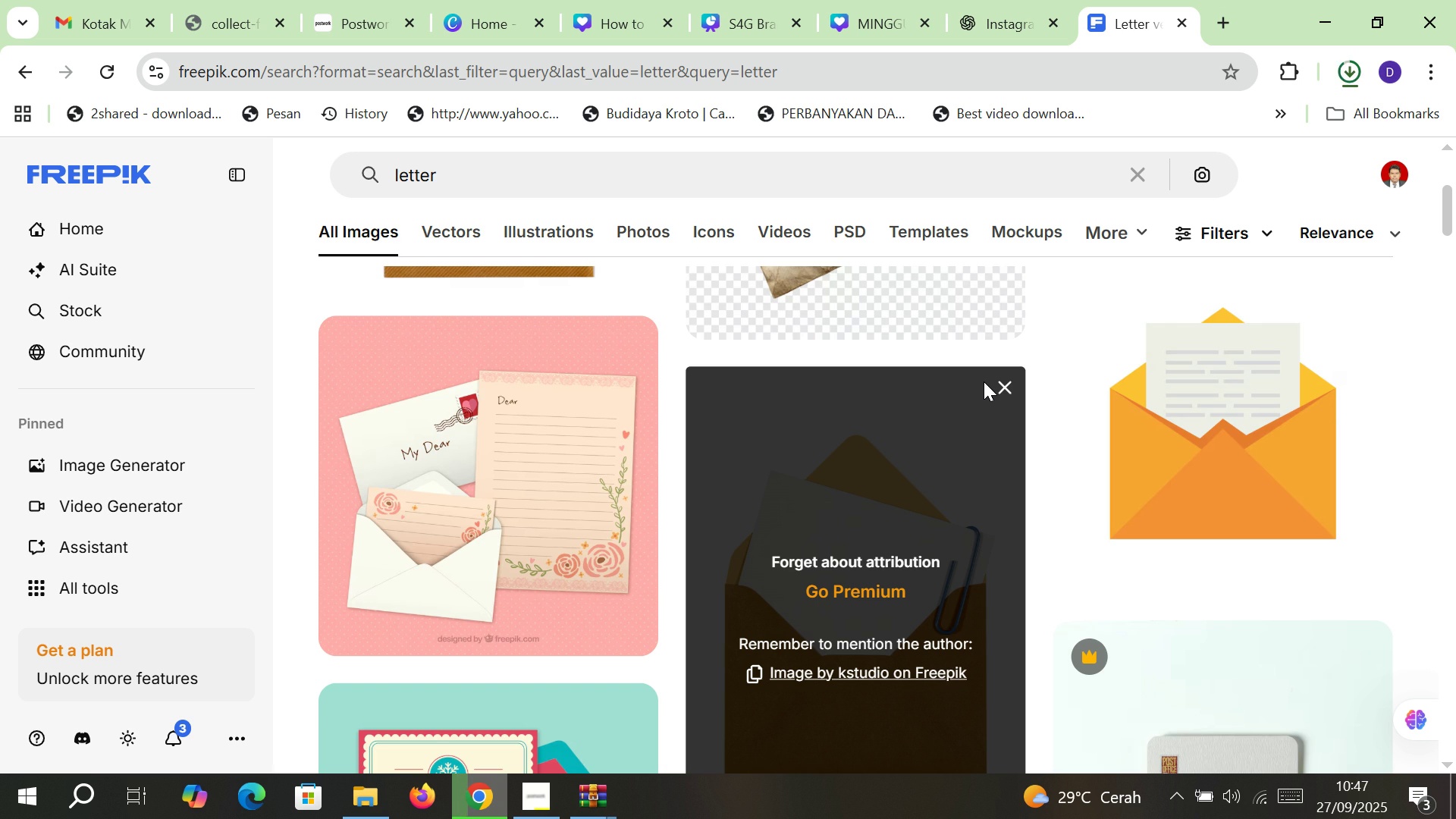 
scroll: coordinate [984, 381], scroll_direction: down, amount: 1.0
 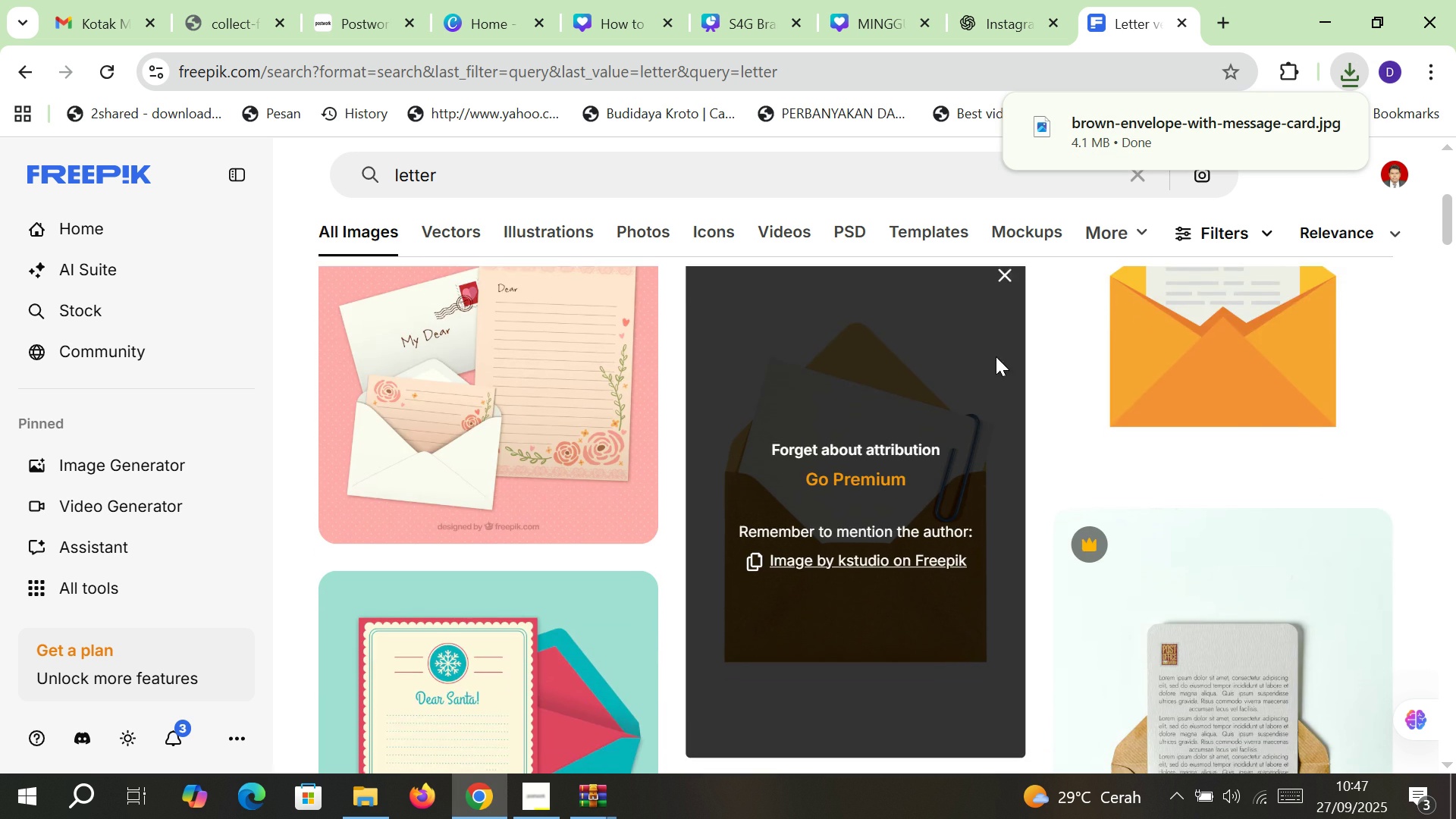 
scroll: coordinate [560, 411], scroll_direction: up, amount: 4.0
 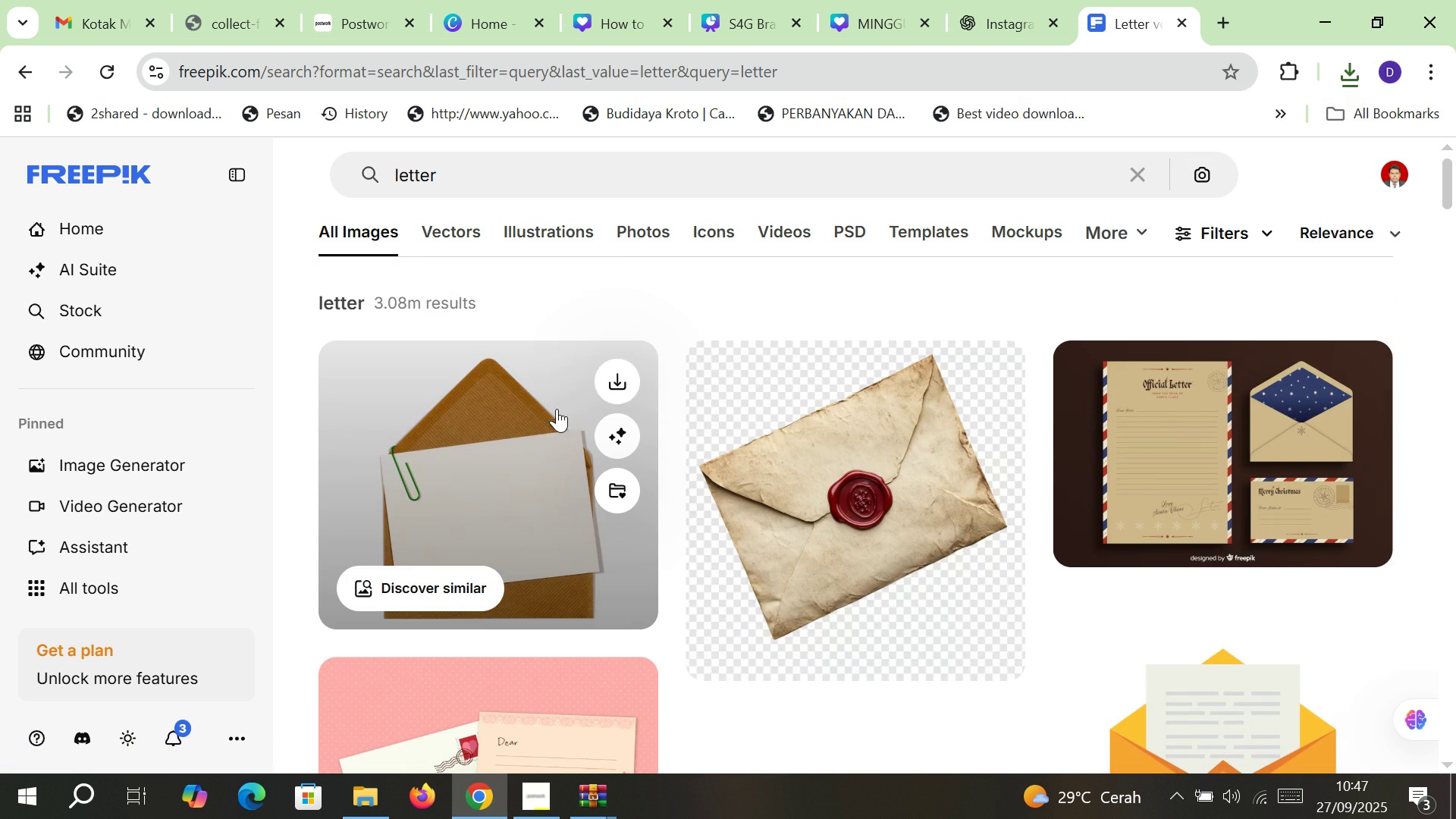 
left_click([618, 378])
 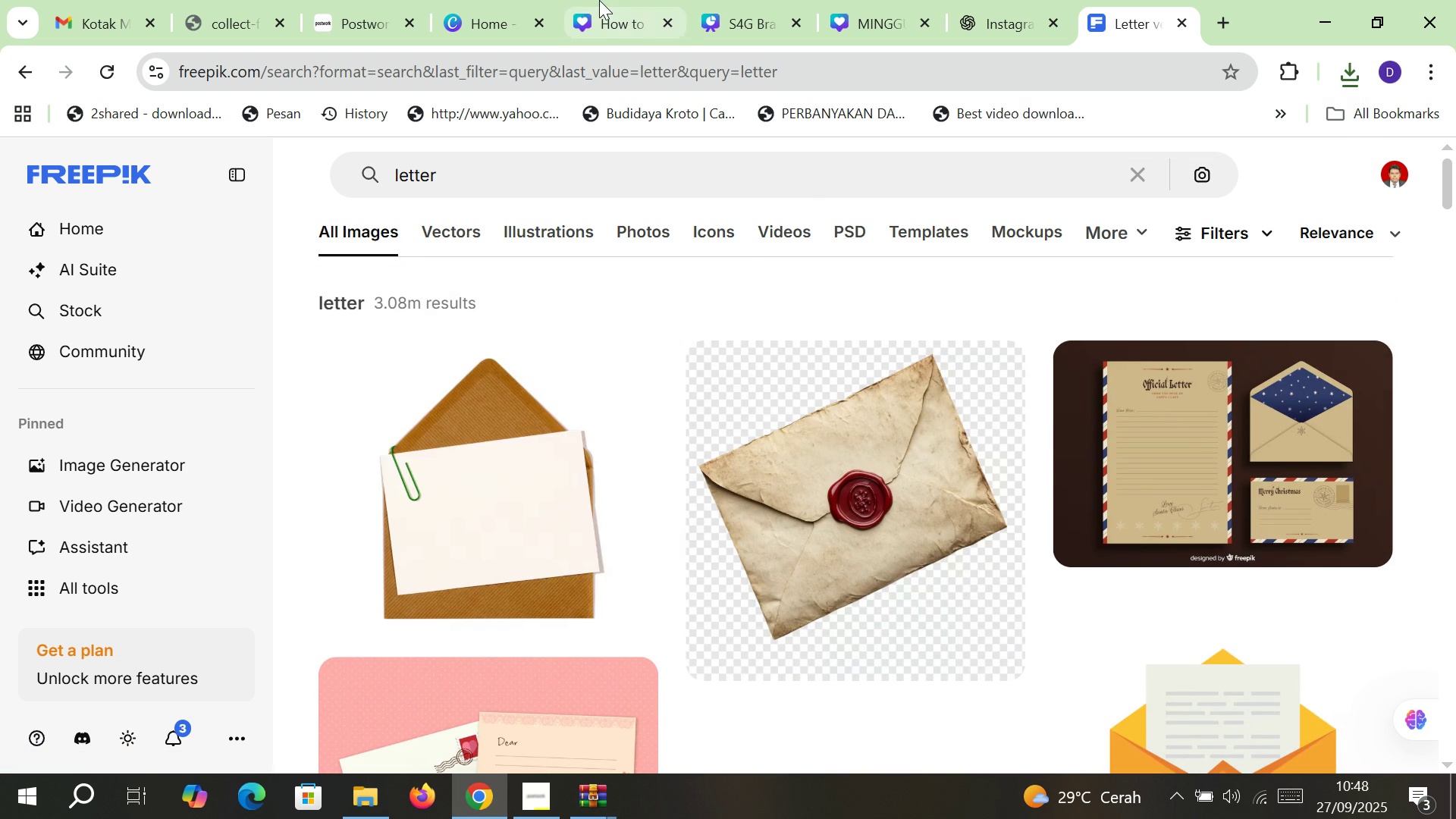 
left_click([599, 0])
 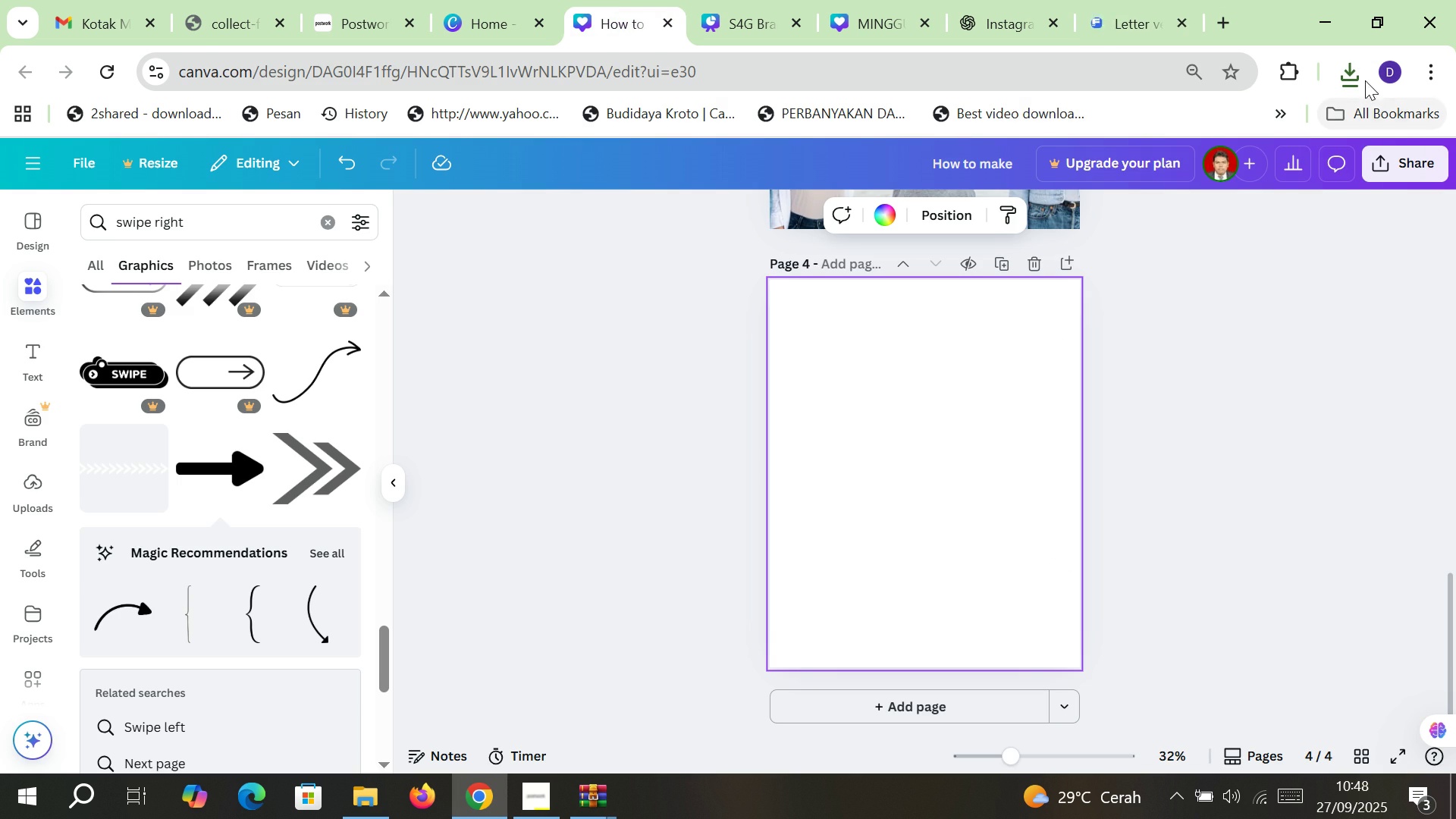 
left_click([1353, 67])